 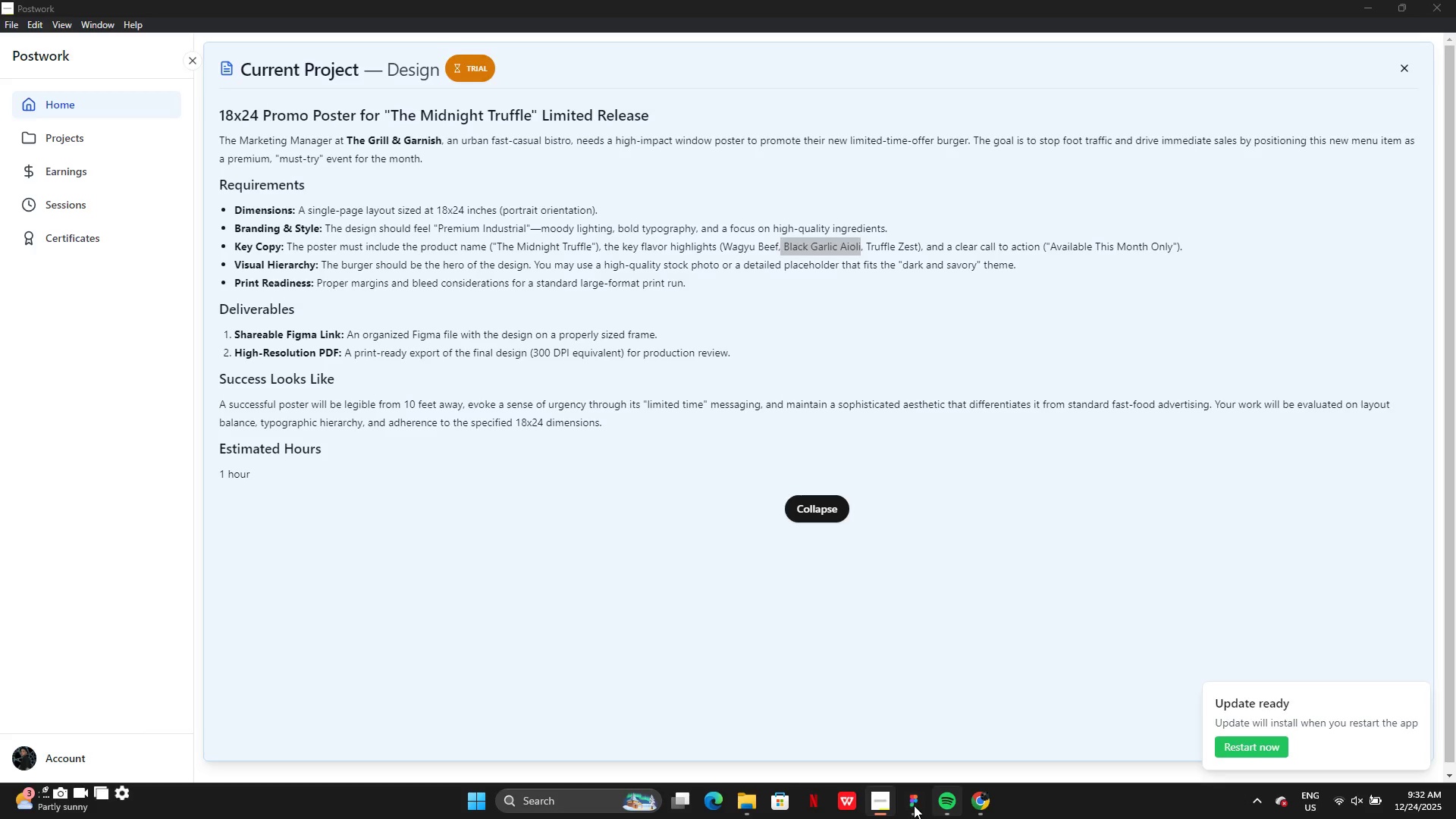 
key(Control+C)
 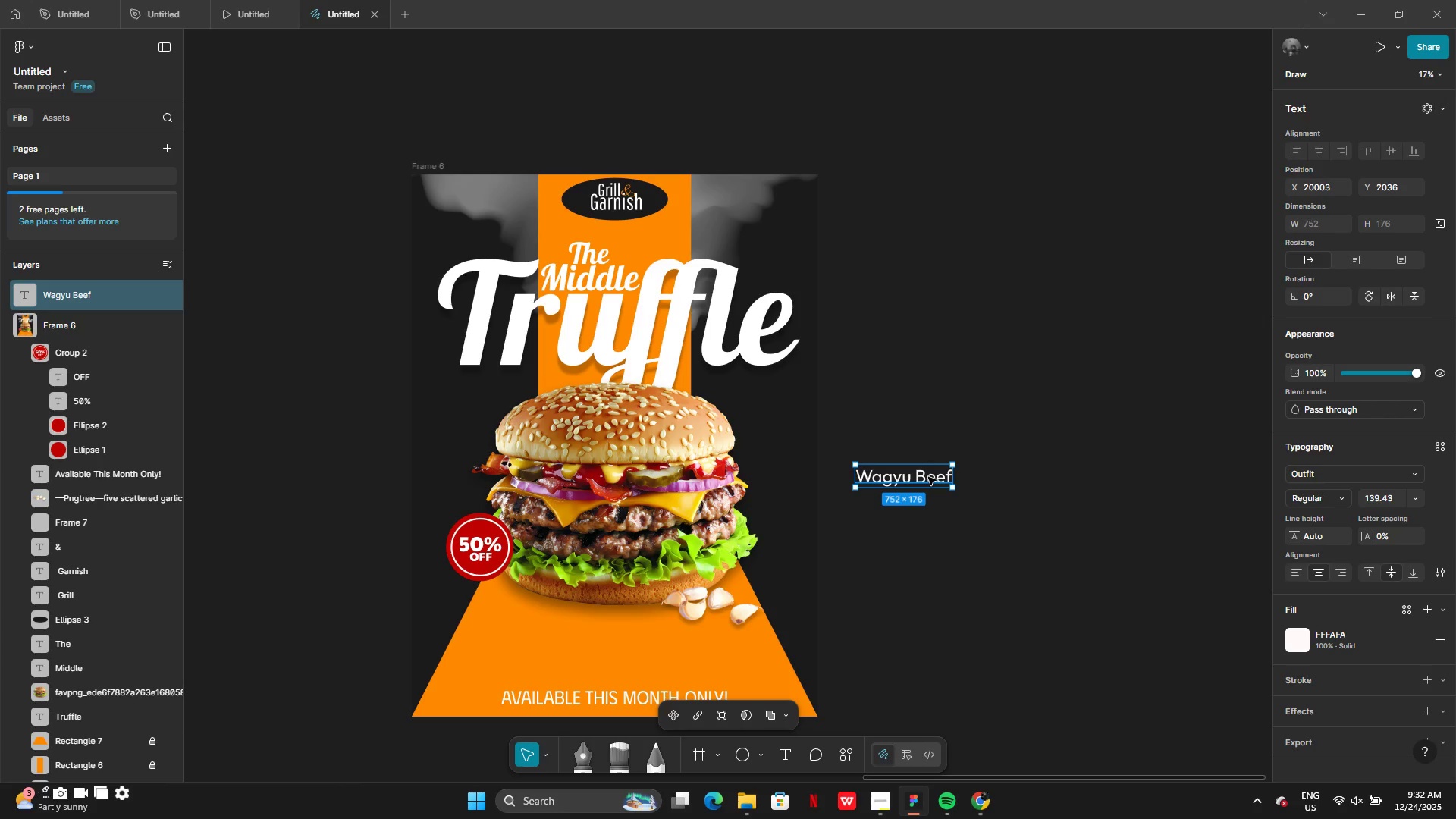 
key(Control+V)
 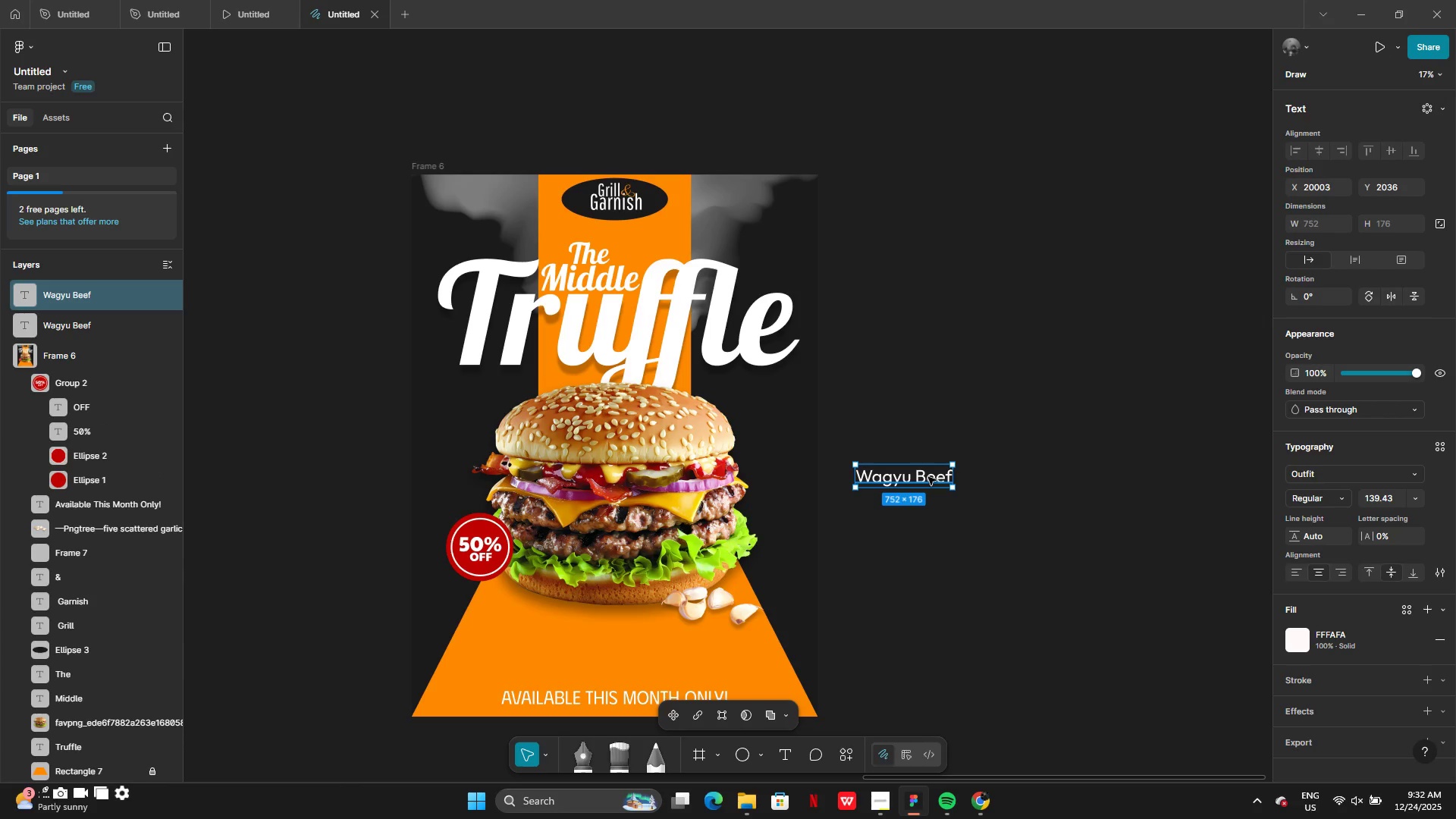 
left_click_drag(start_coordinate=[928, 477], to_coordinate=[930, 498])
 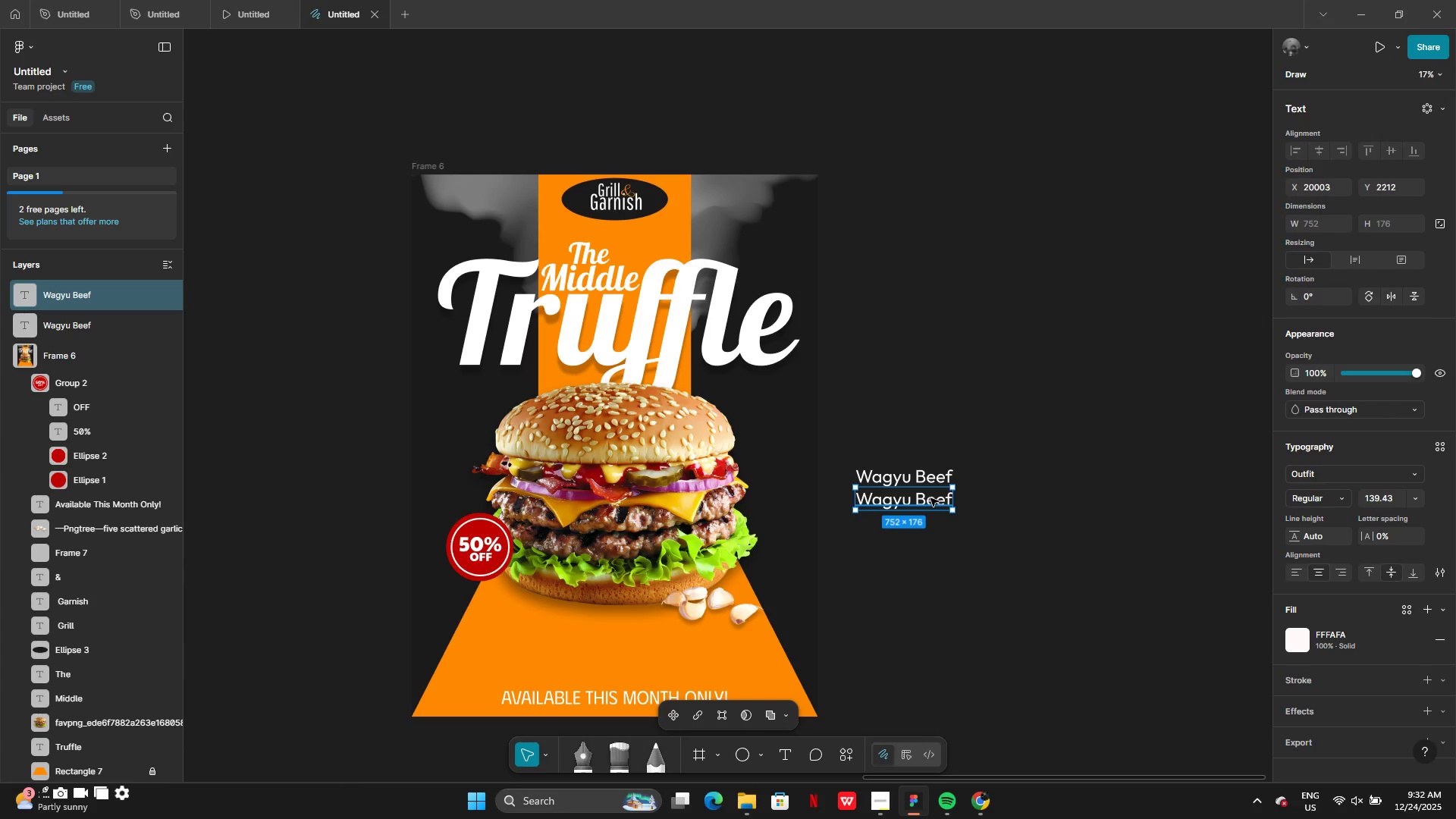 
double_click([930, 498])
 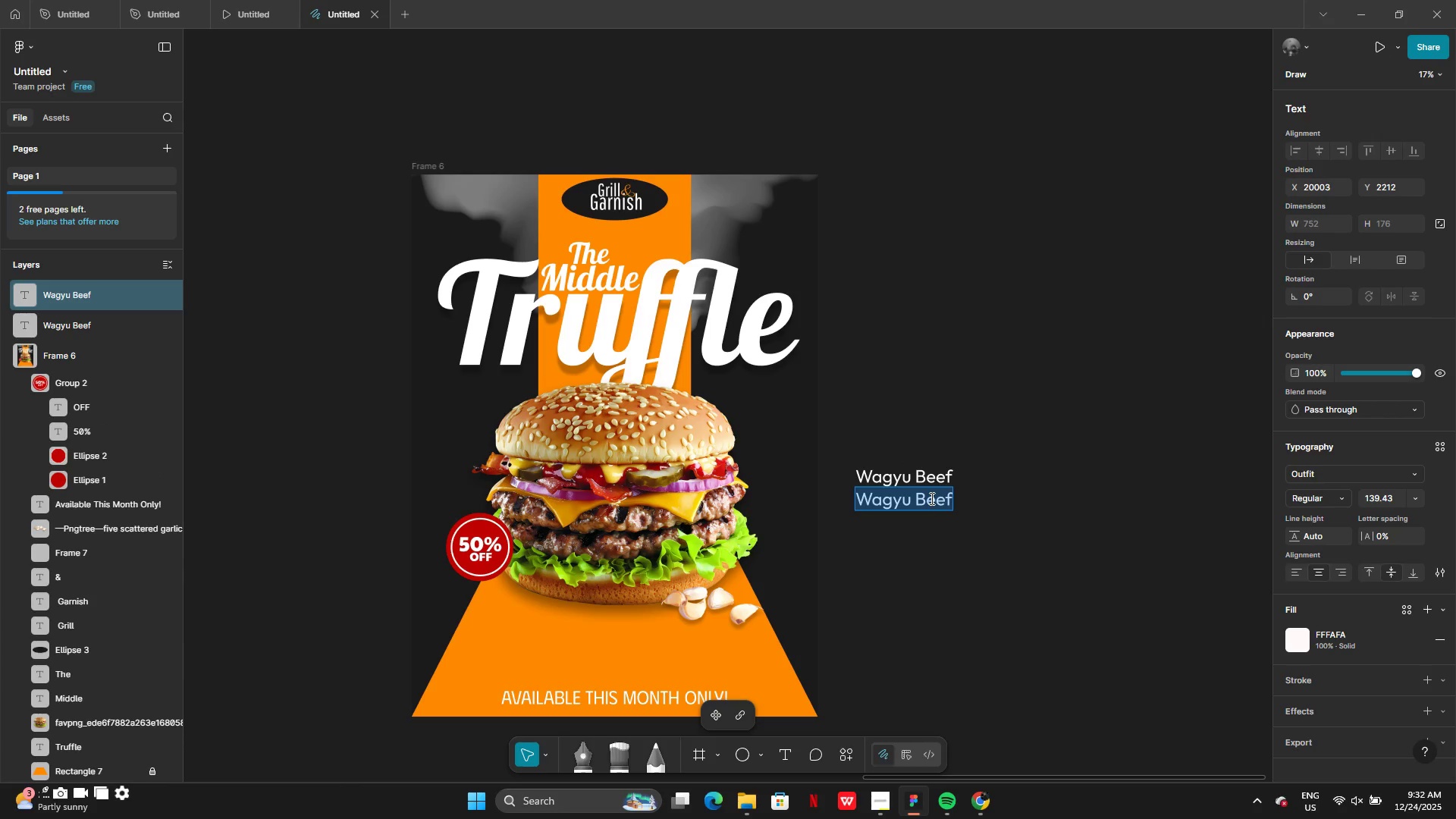 
key(Control+V)
 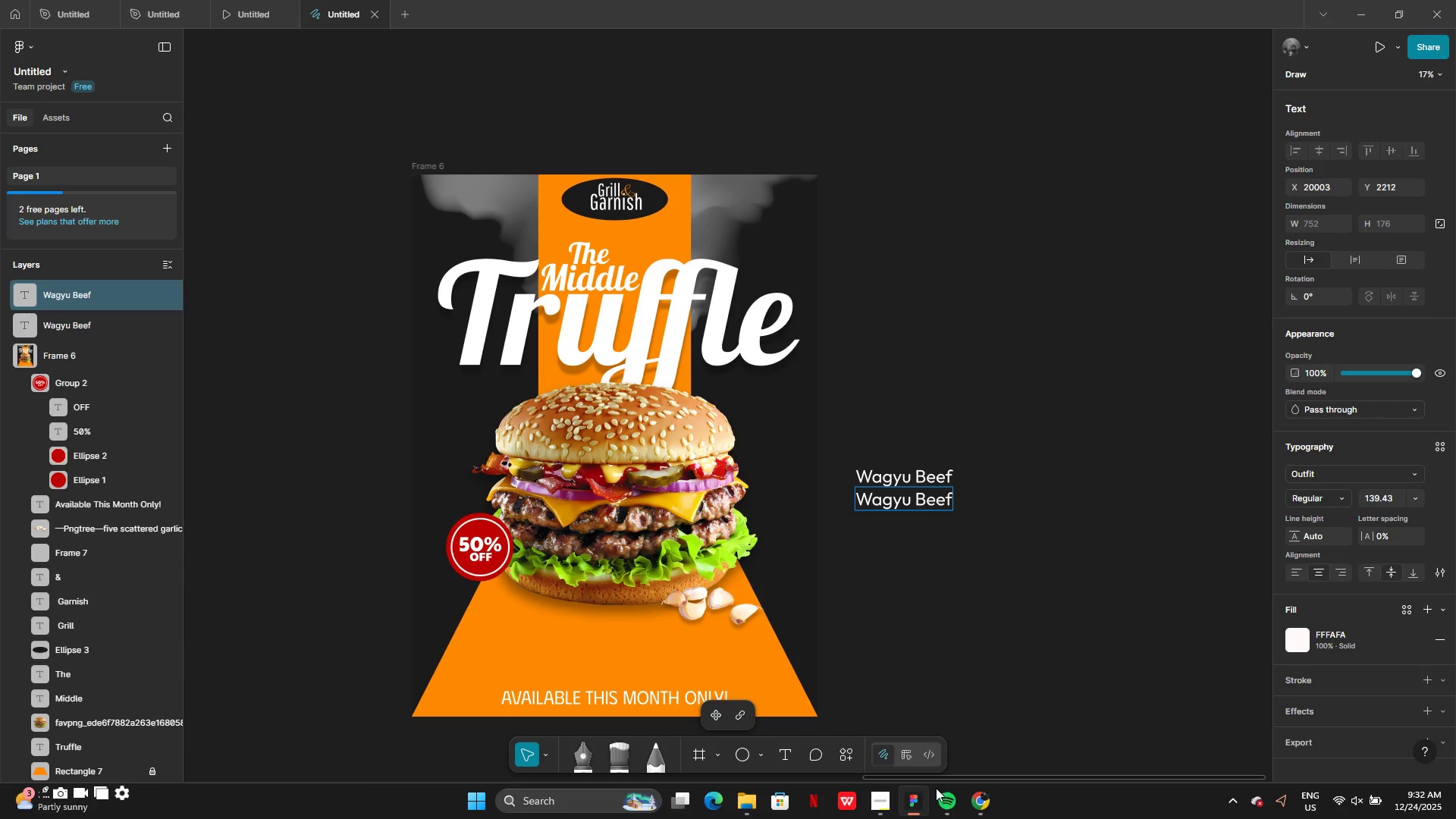 
left_click([886, 802])